 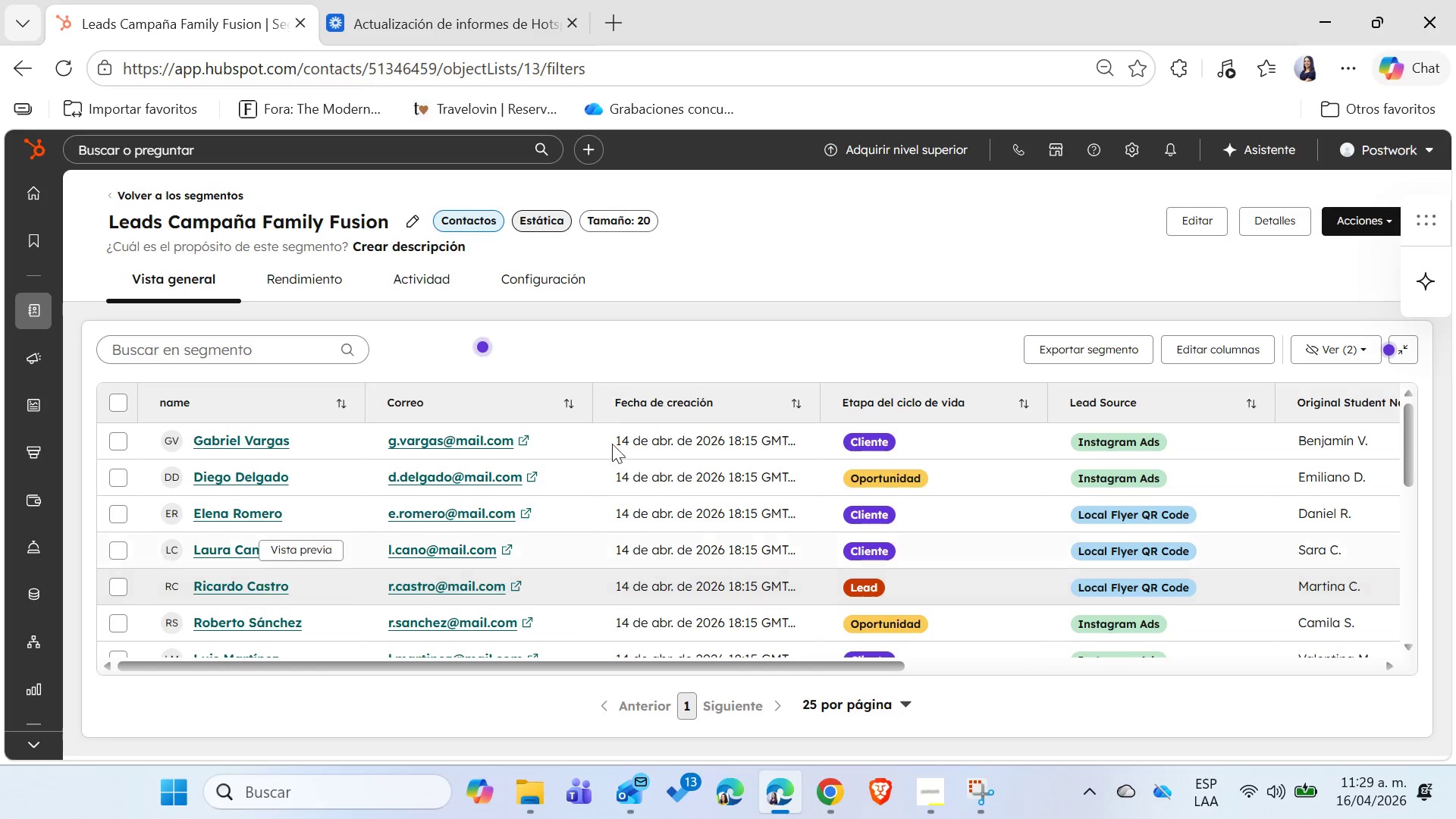 
left_click([331, 0])
 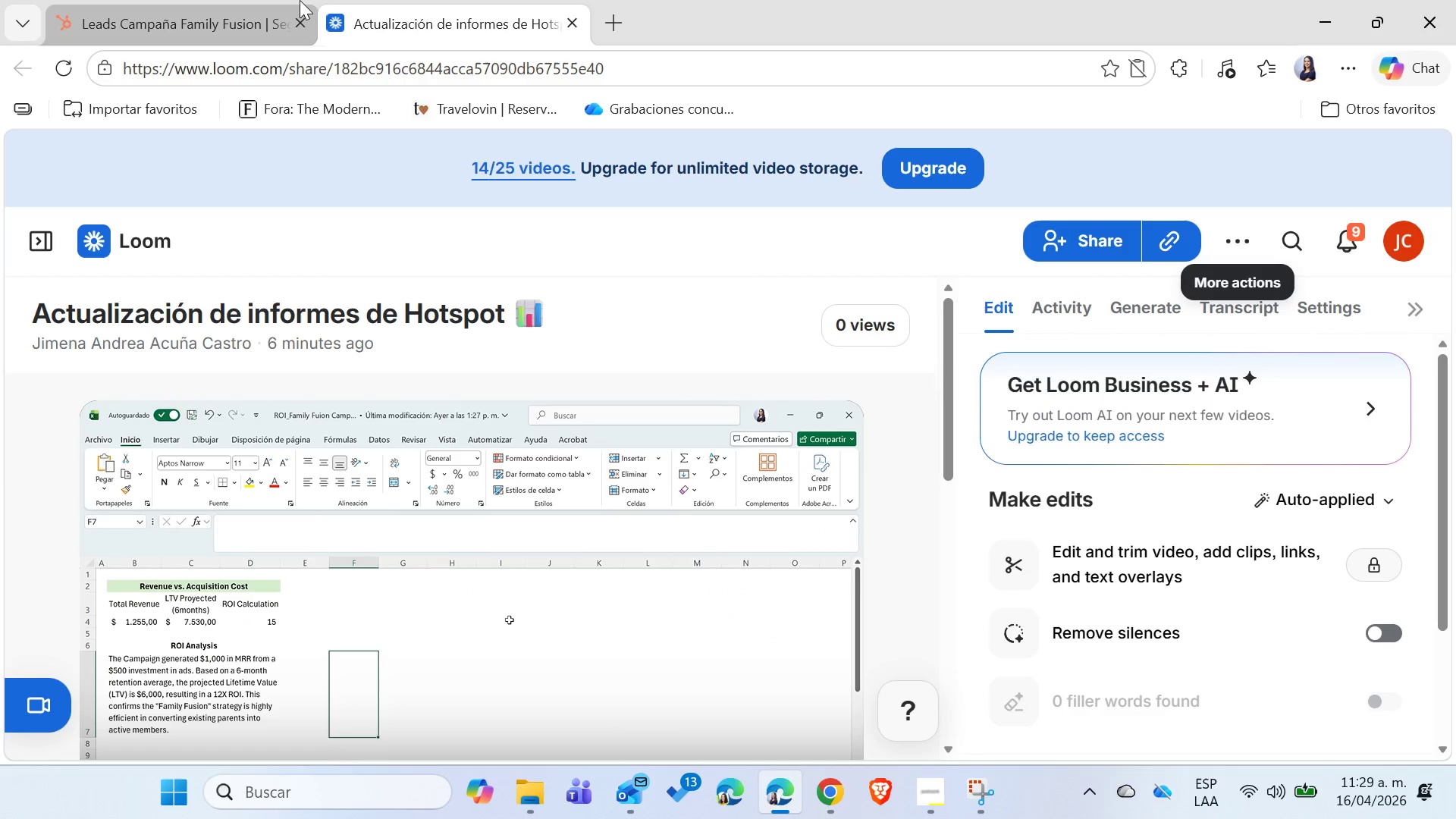 
left_click([260, 11])
 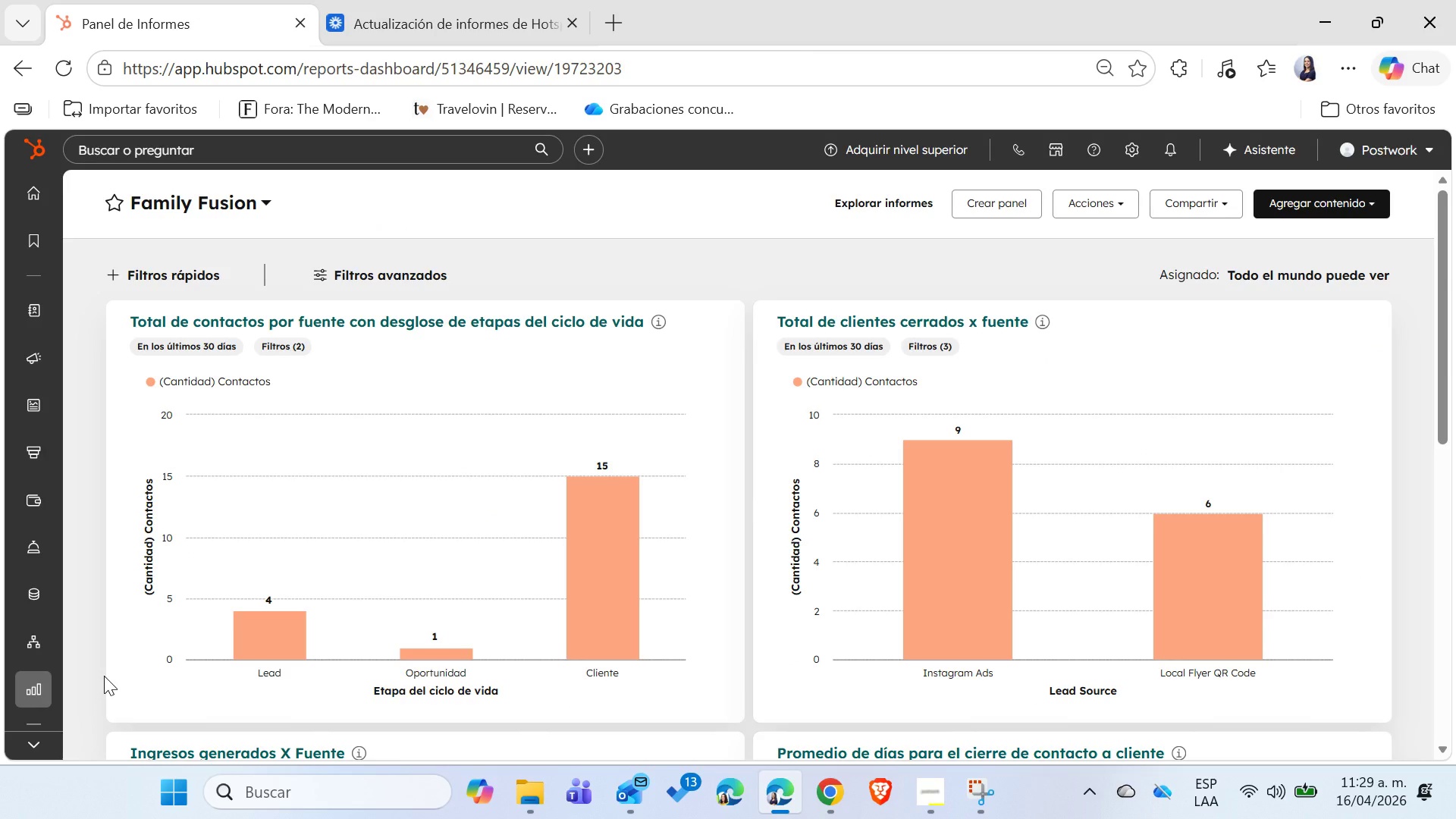 
wait(22.08)
 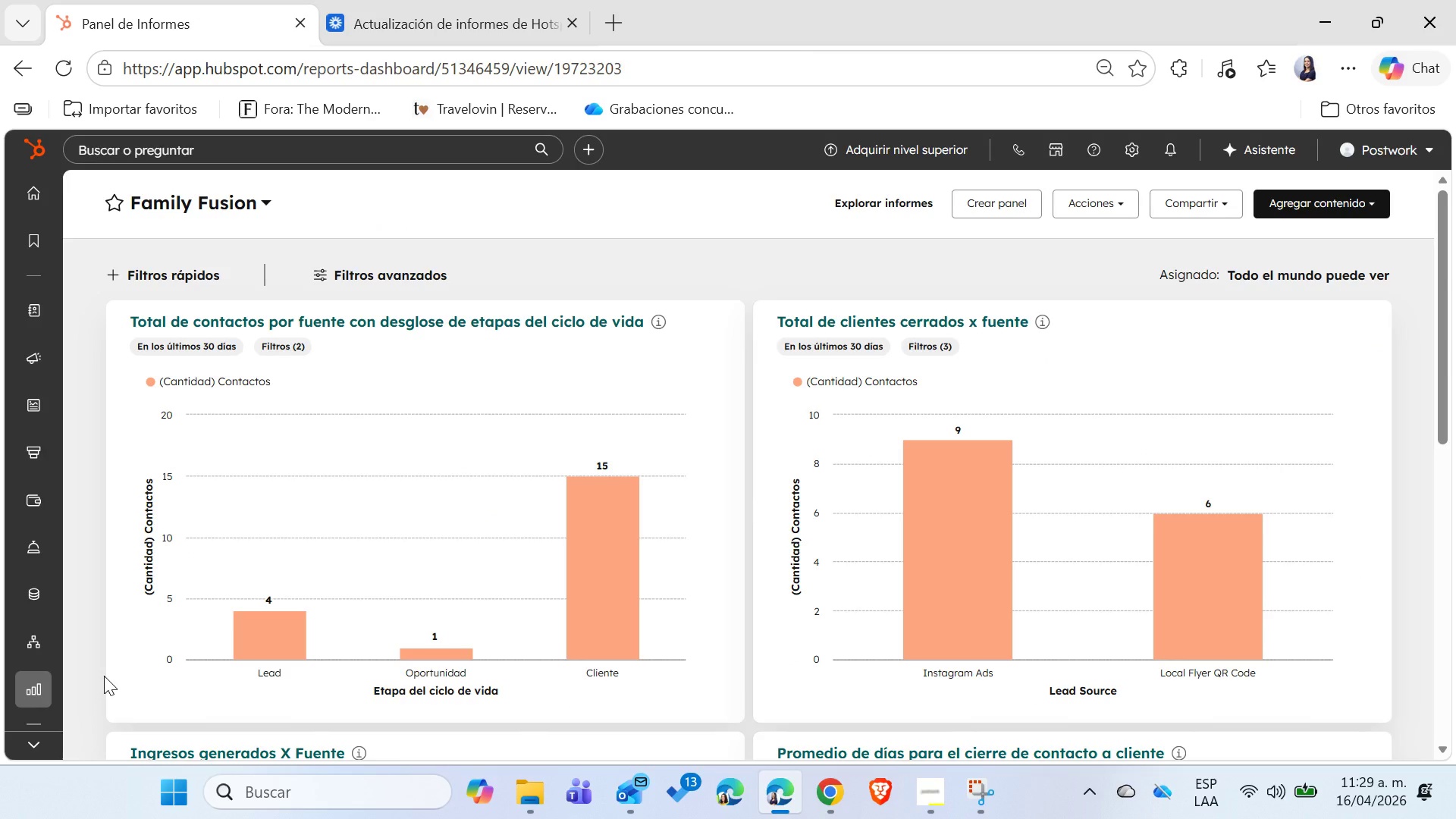 
scroll: coordinate [1100, 534], scroll_direction: up, amount: 4.0
 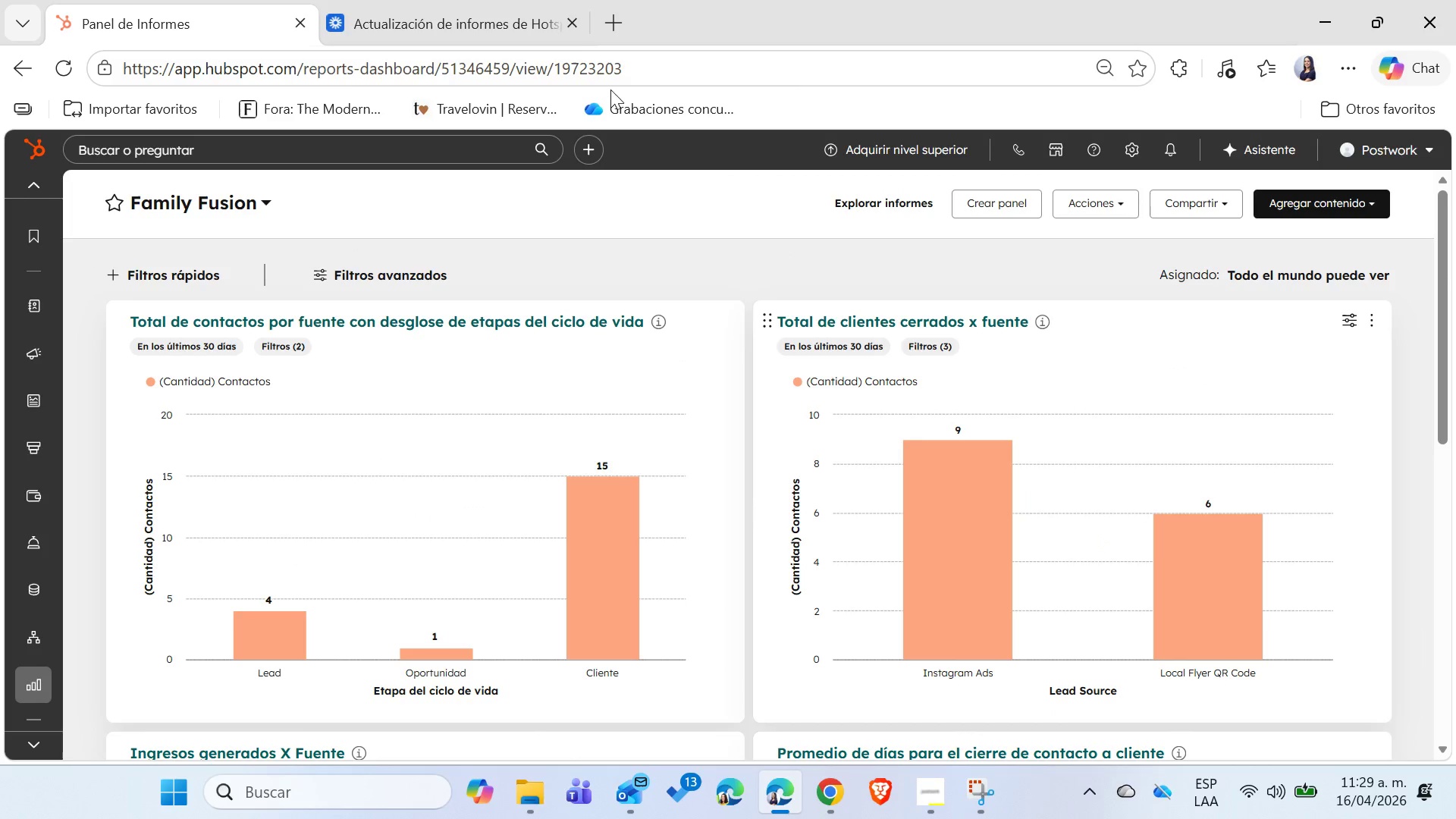 
left_click([532, 23])